 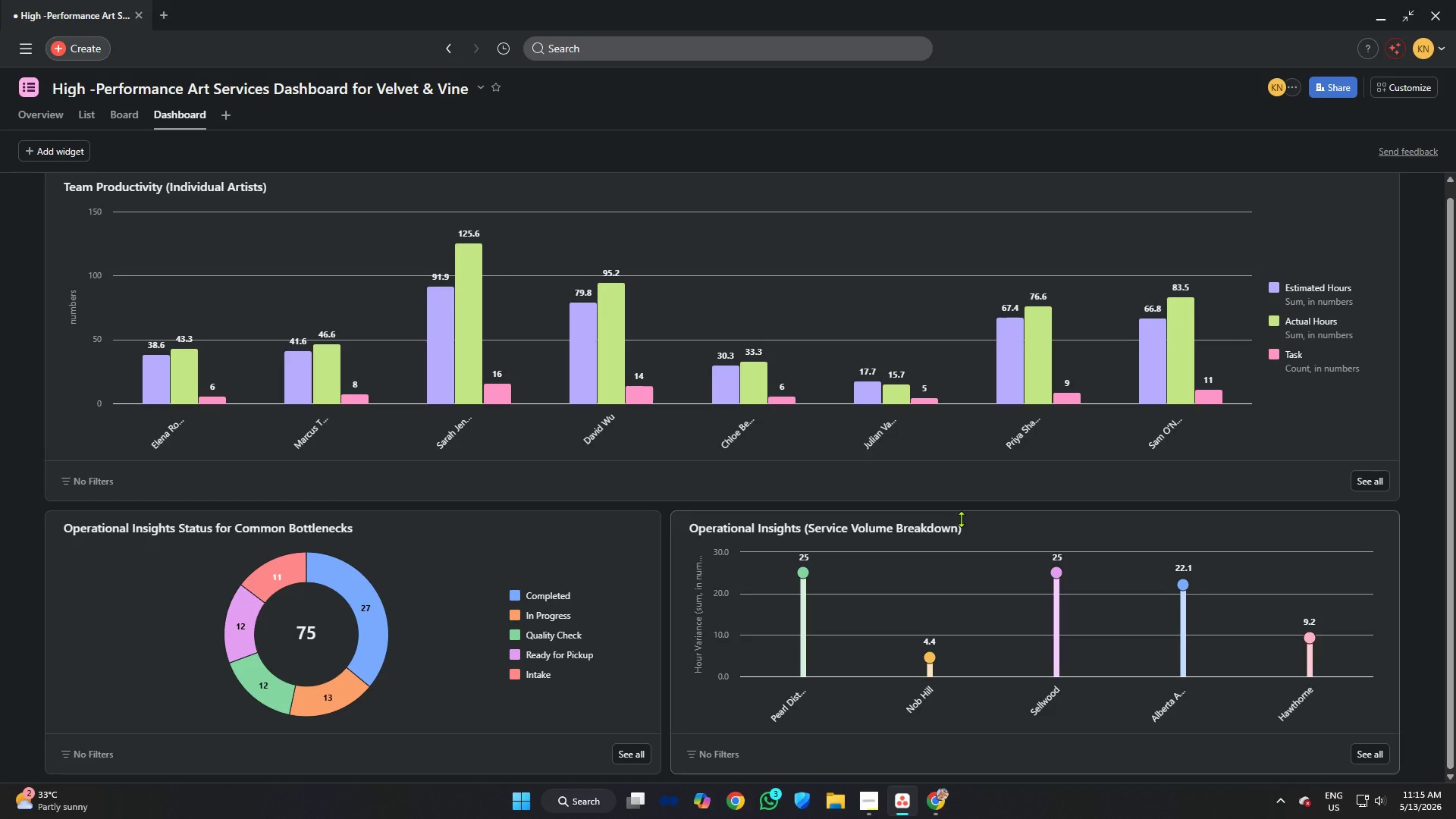 
left_click([612, 527])
 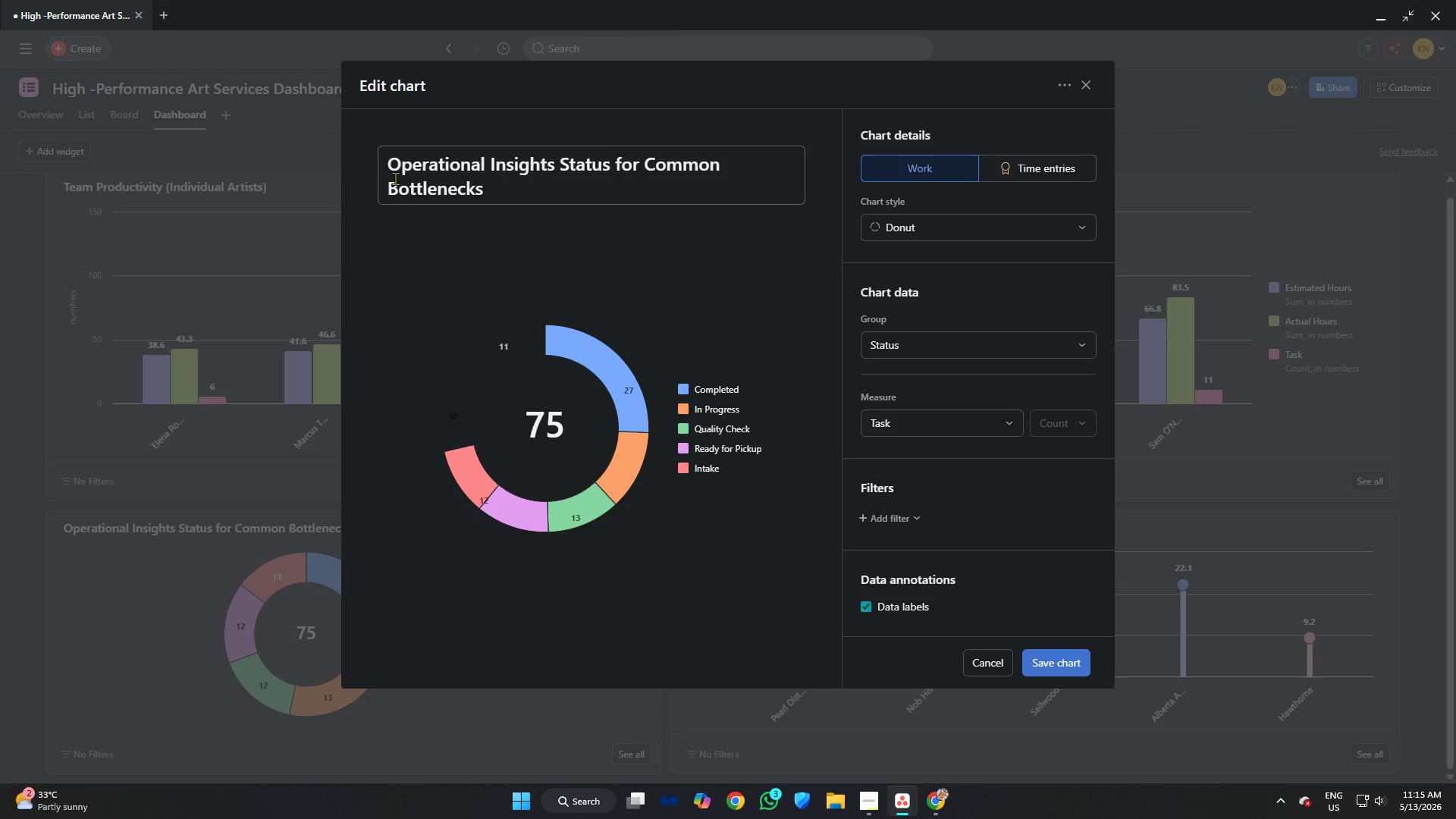 
left_click([392, 166])
 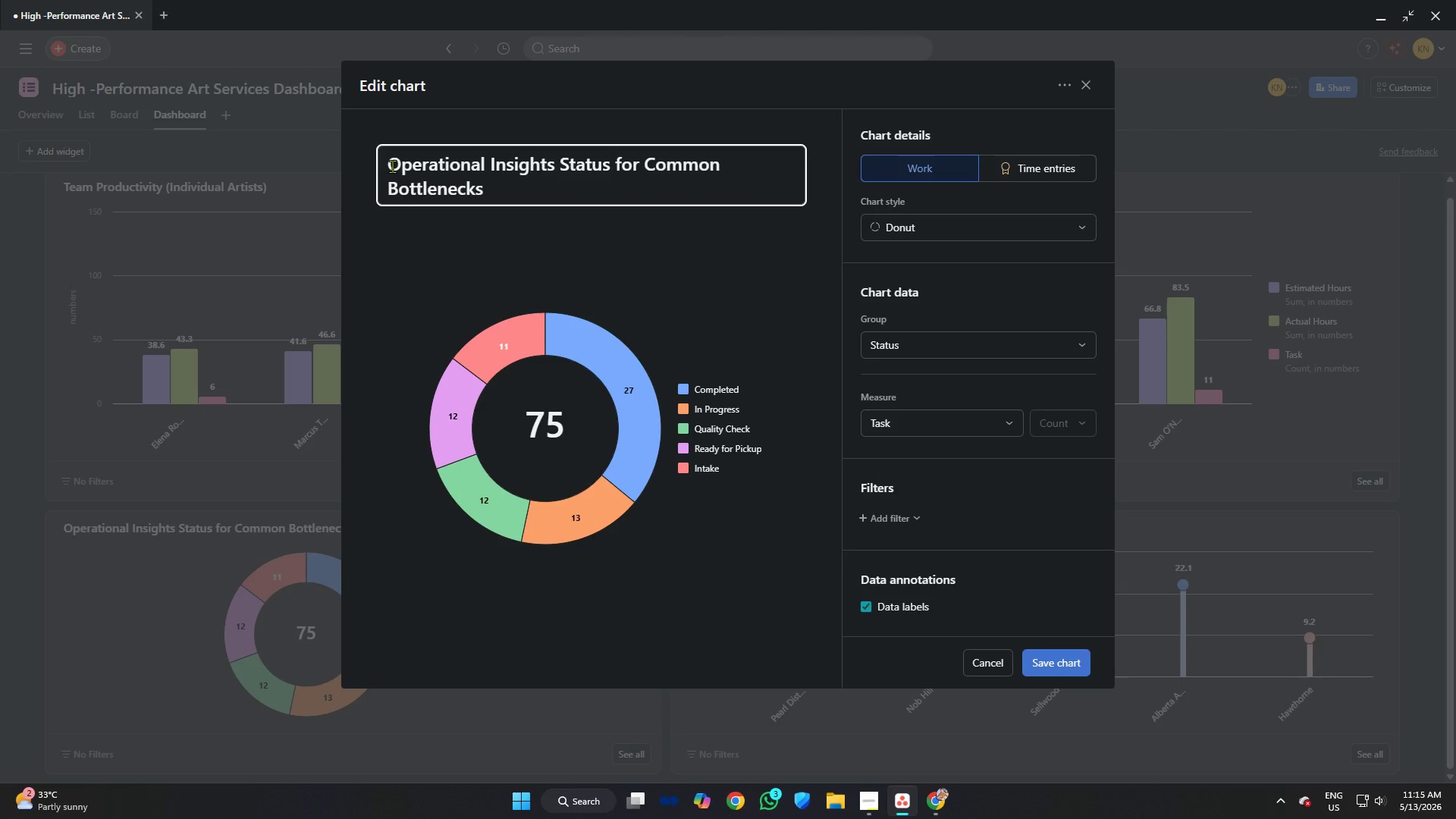 
key(1)
 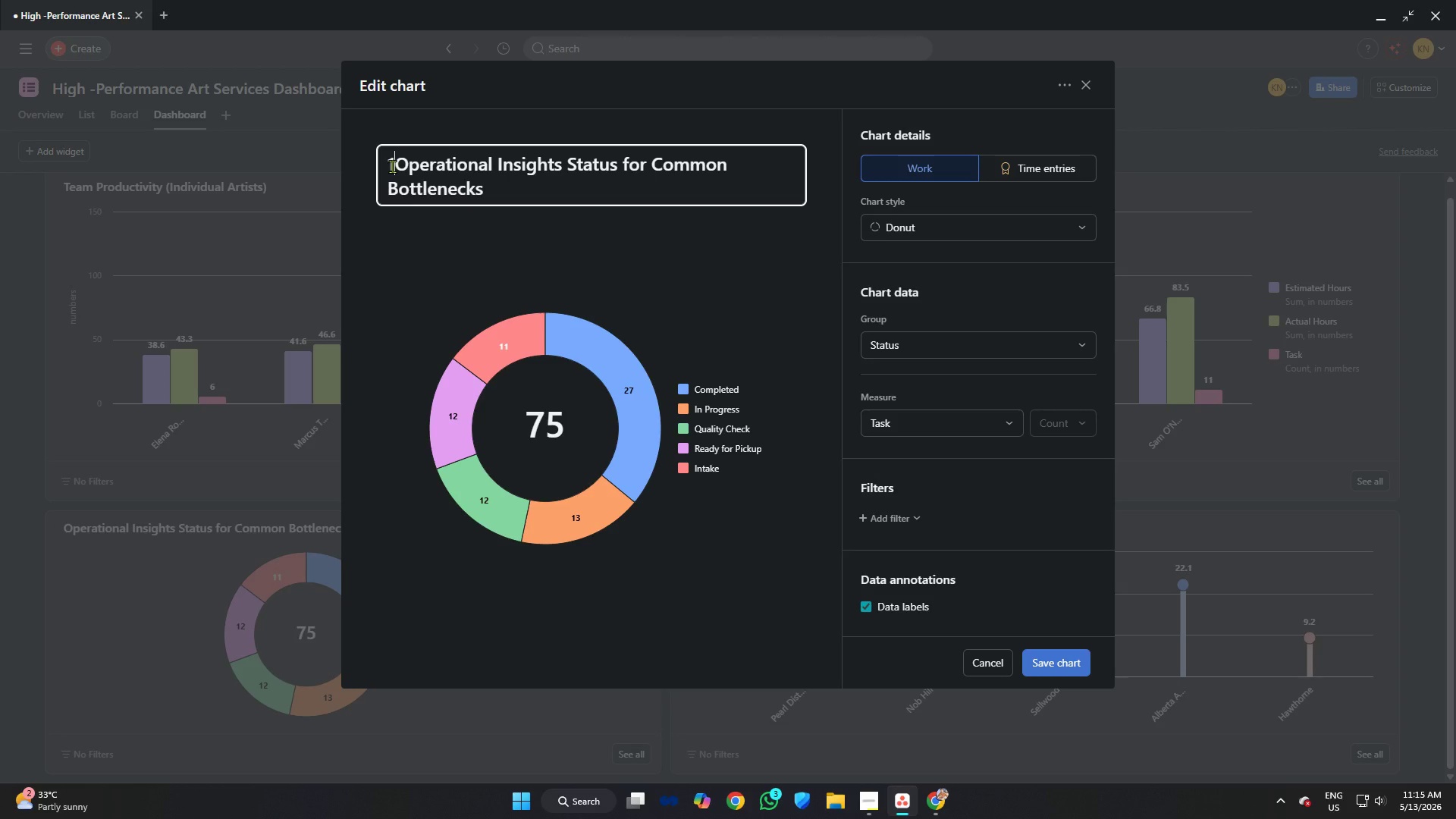 
key(Period)
 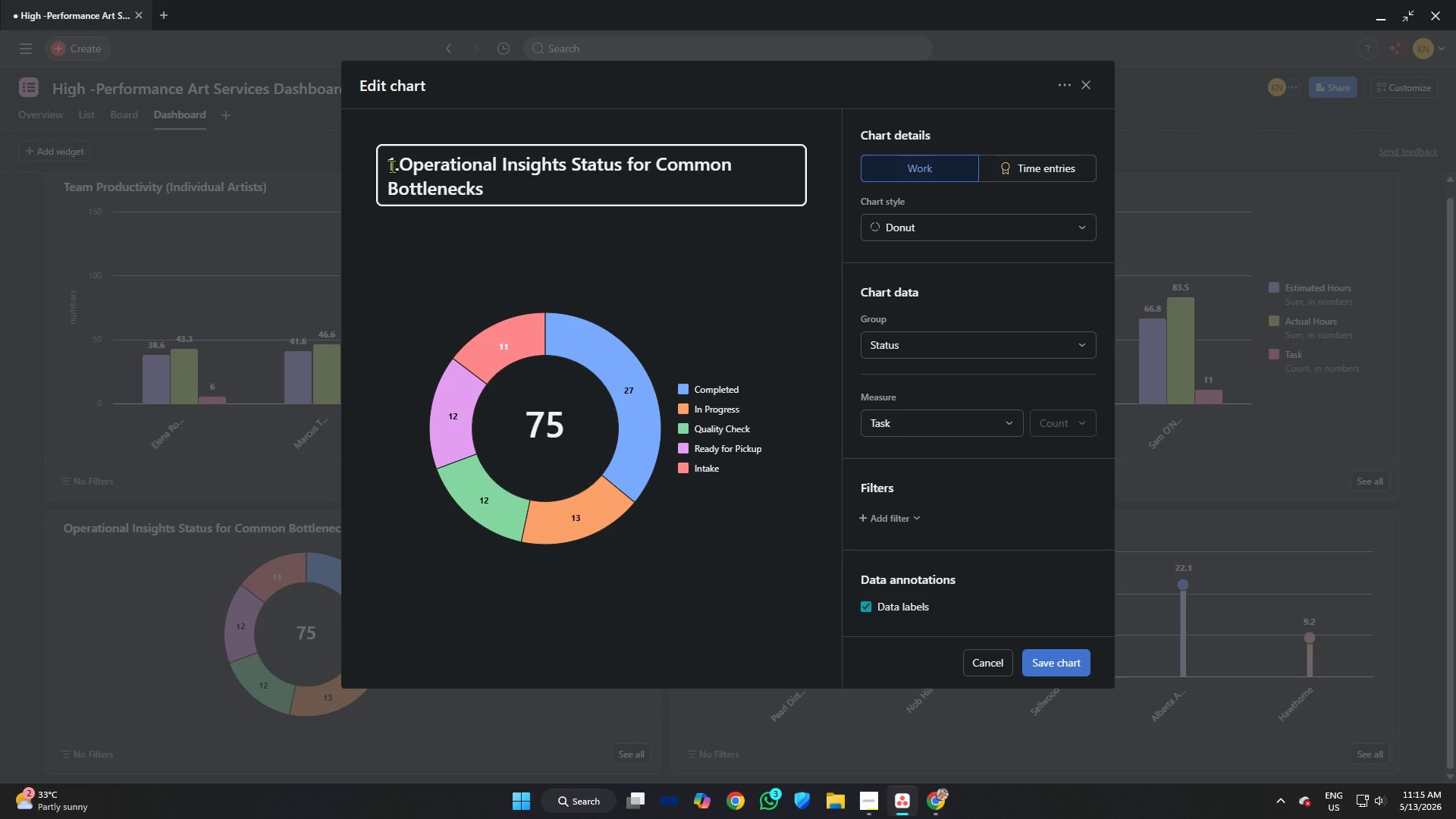 
key(Space)
 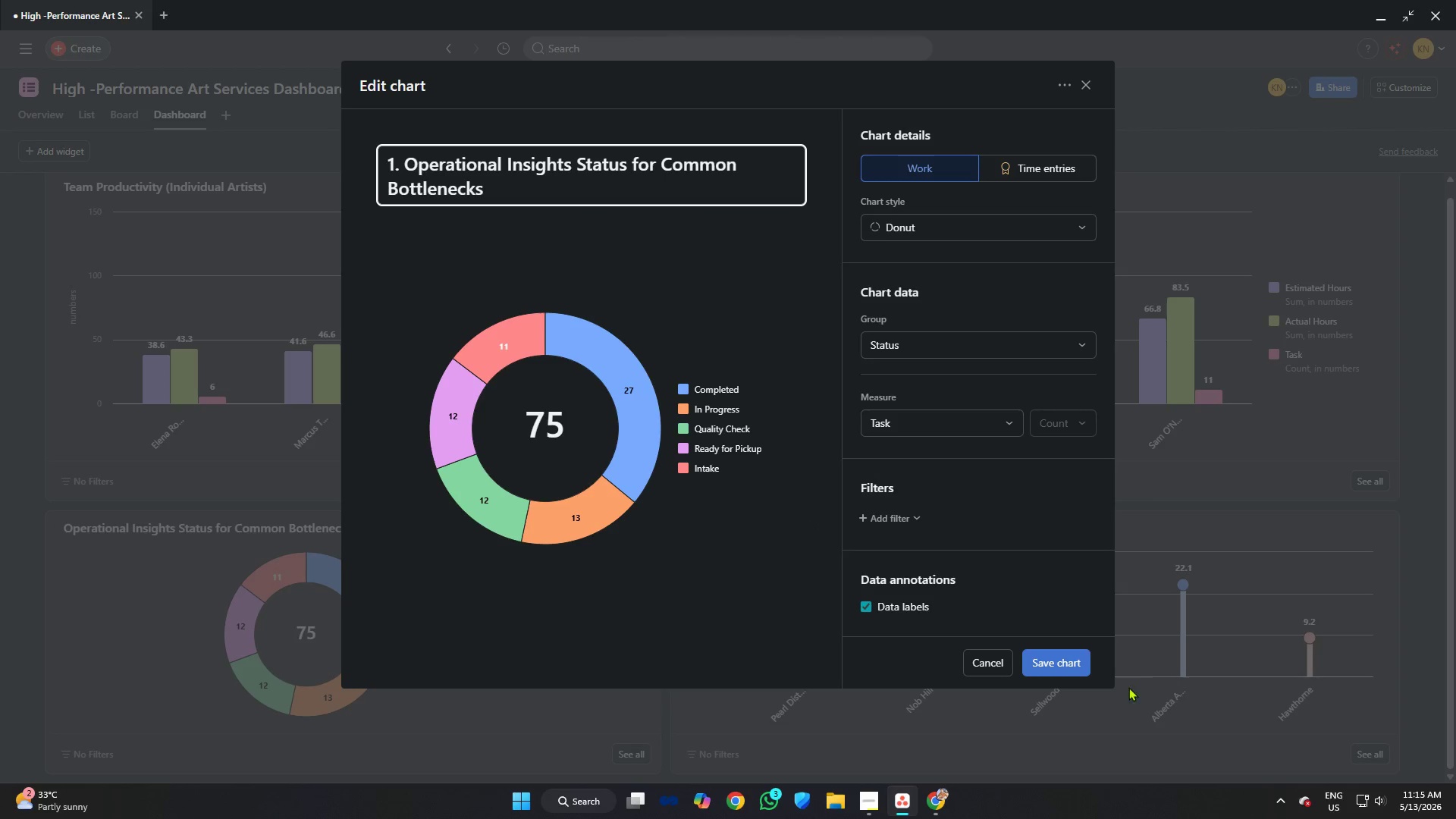 
left_click([1065, 667])
 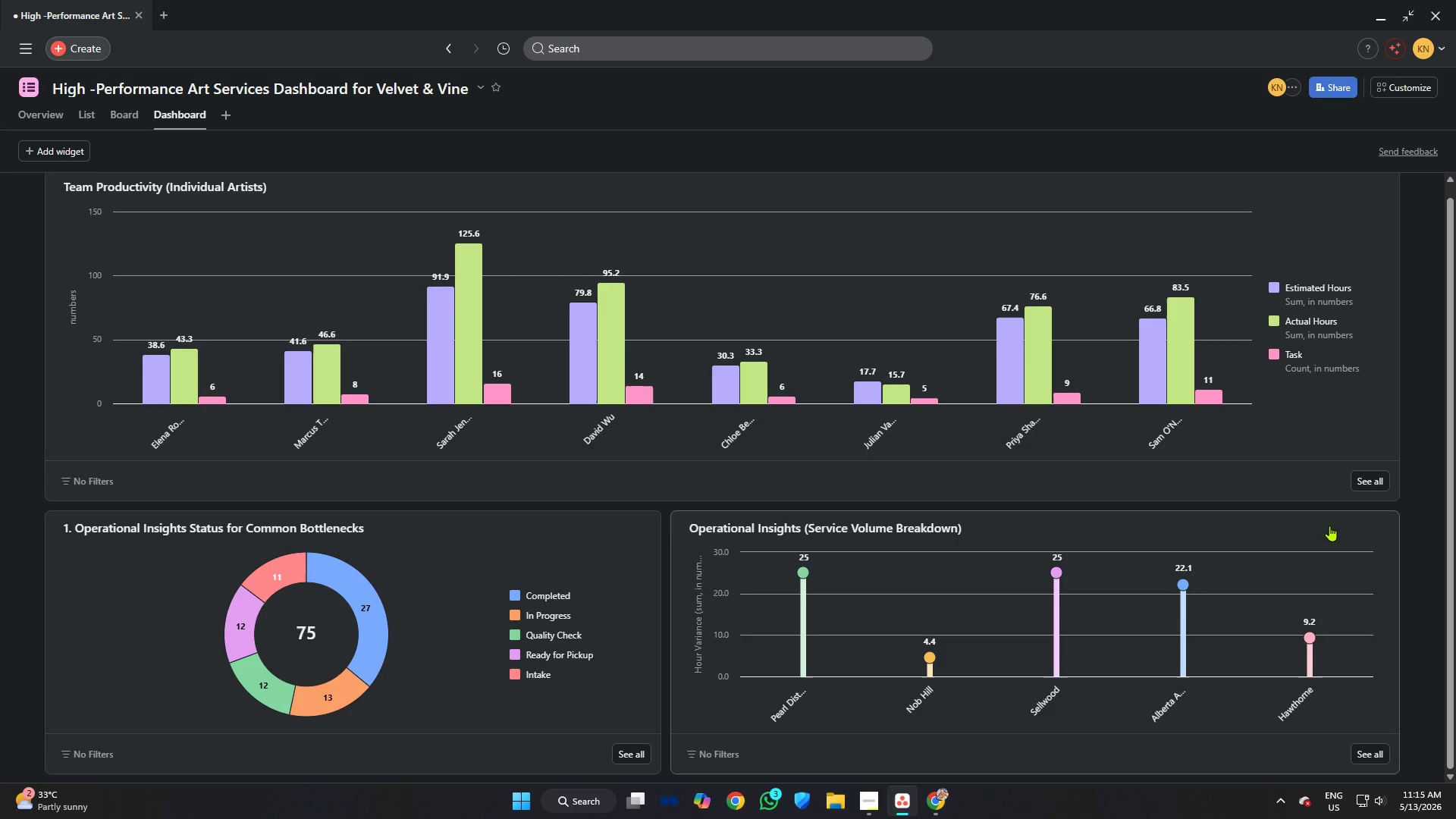 
left_click([1353, 529])
 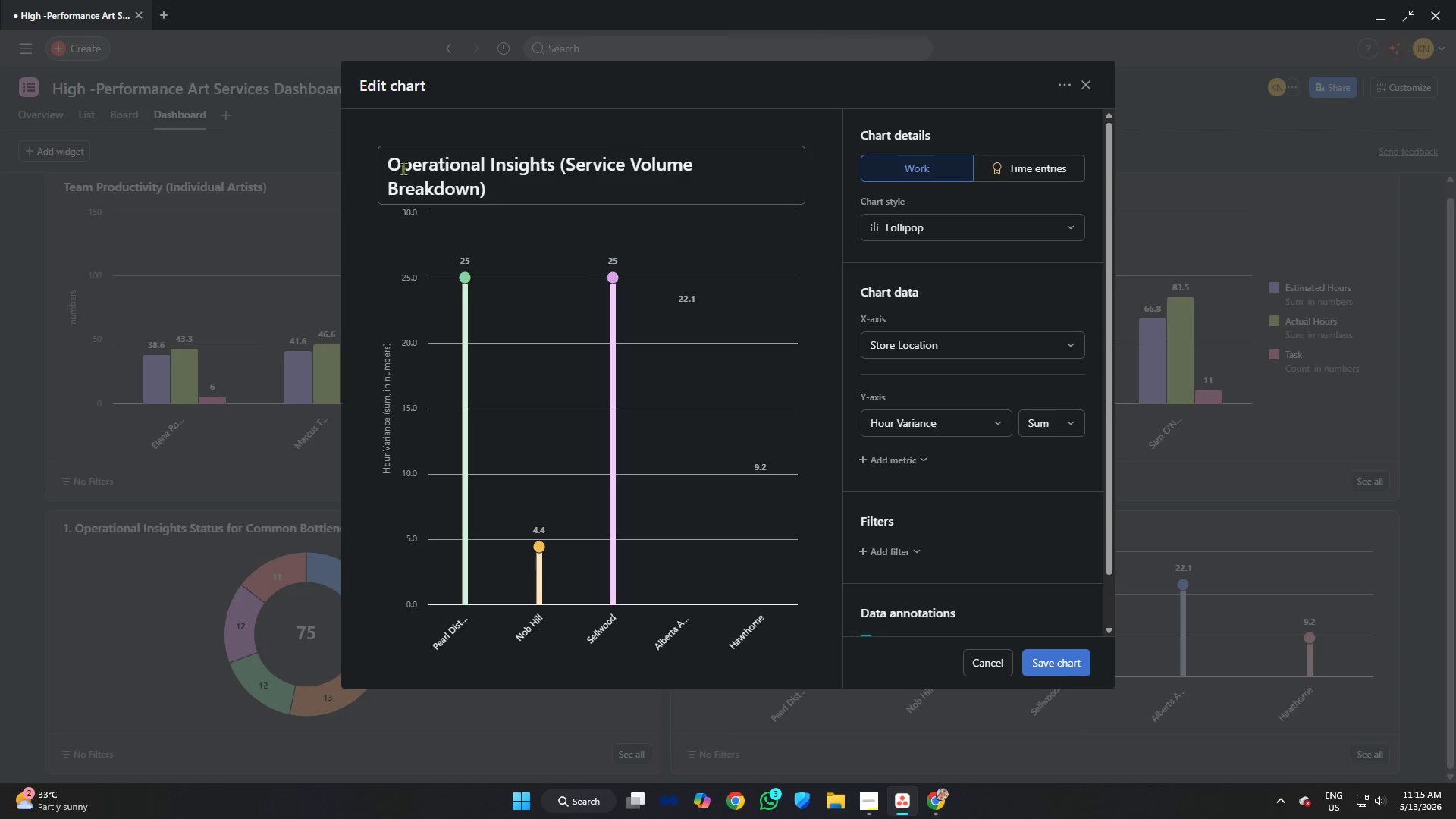 
left_click([393, 164])
 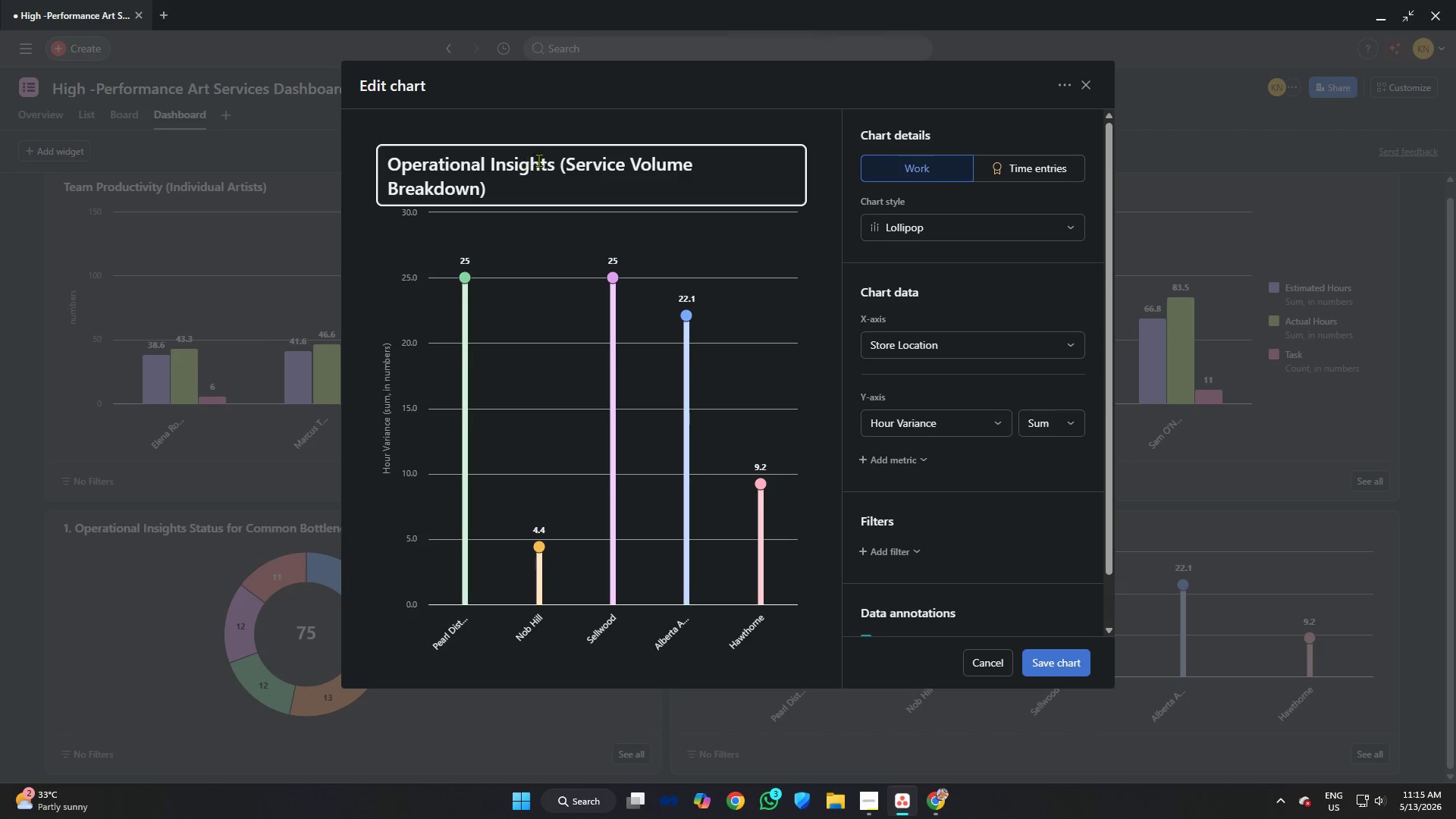 
key(2)
 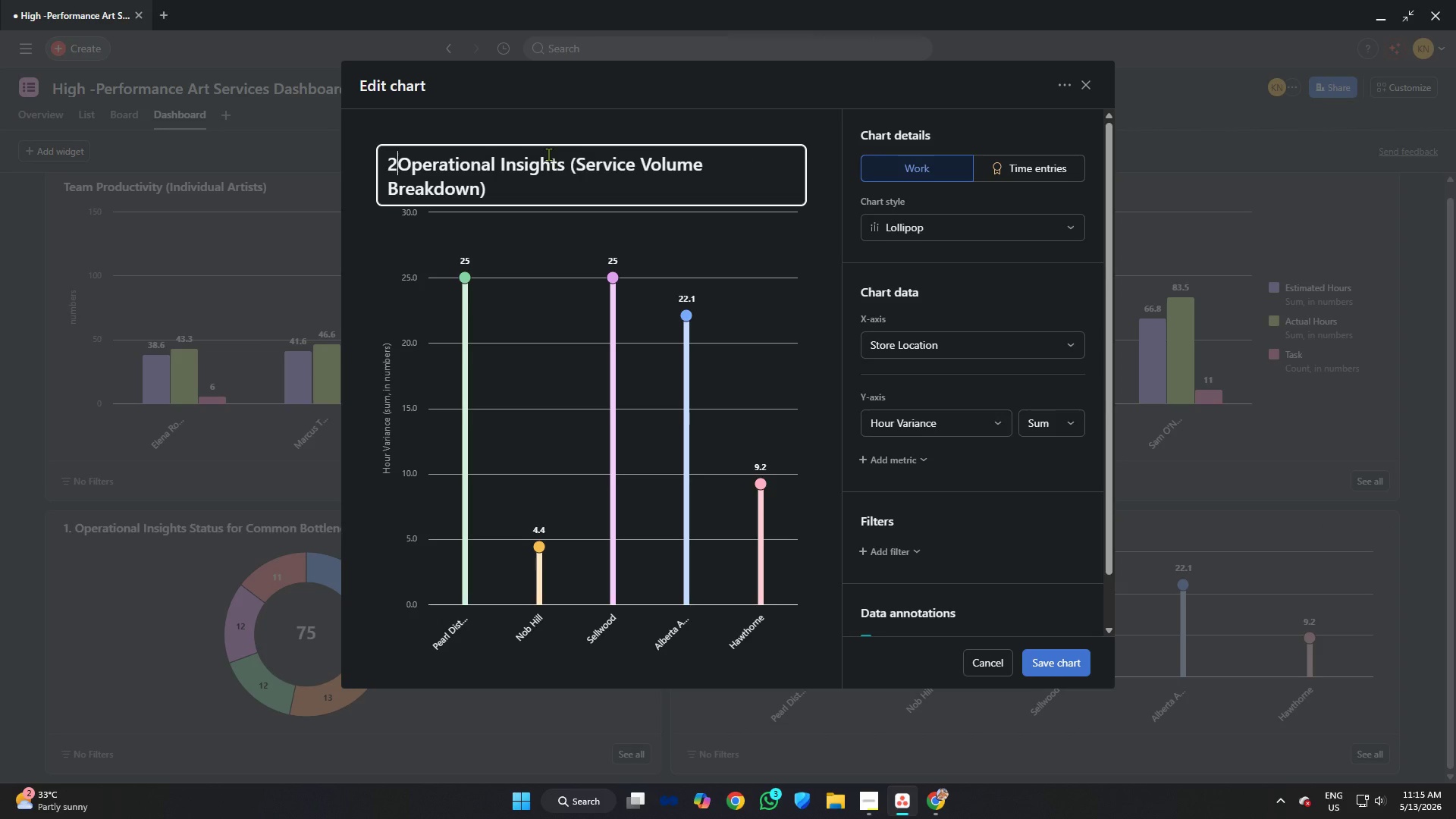 
key(Period)
 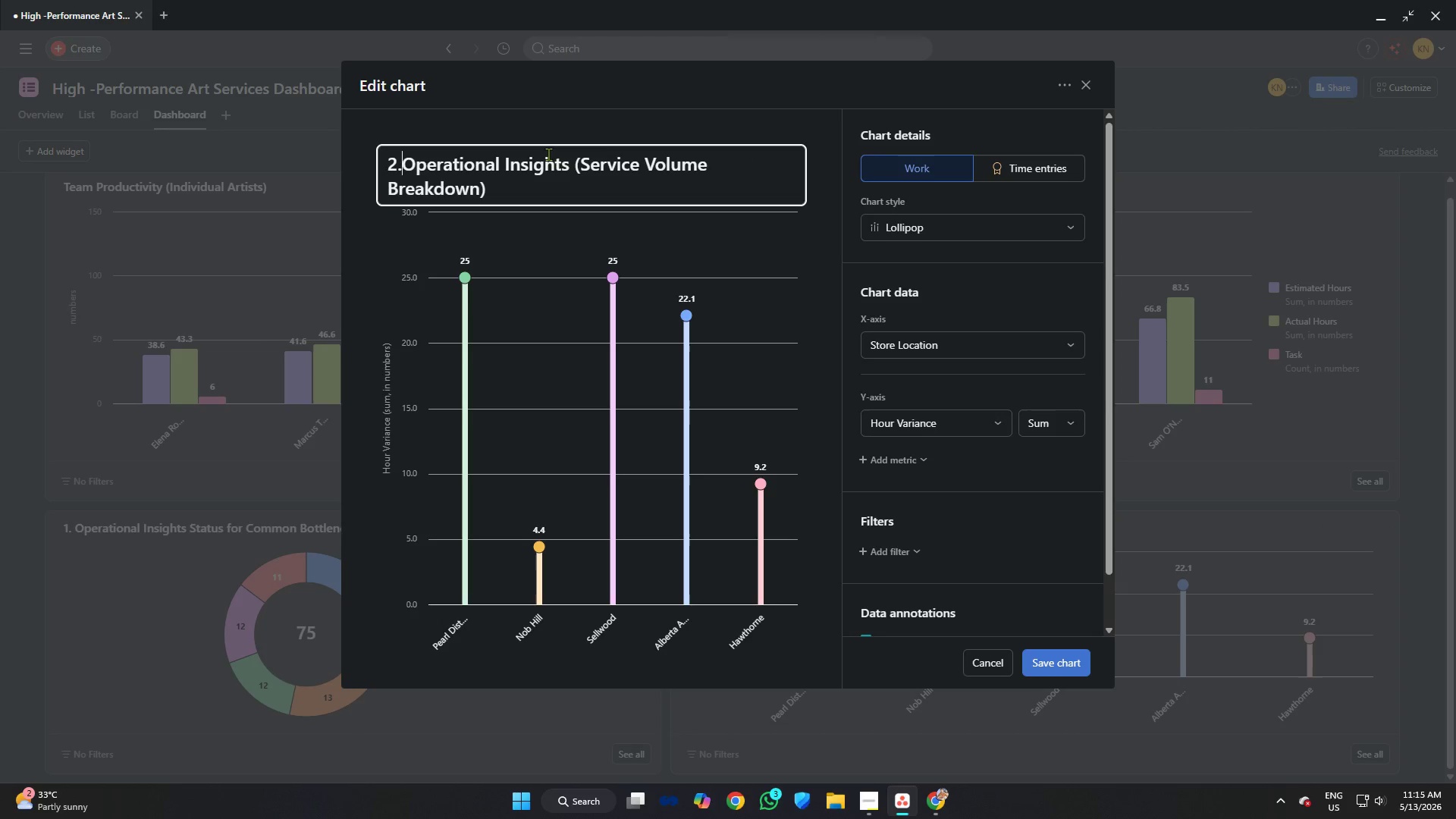 
key(Space)
 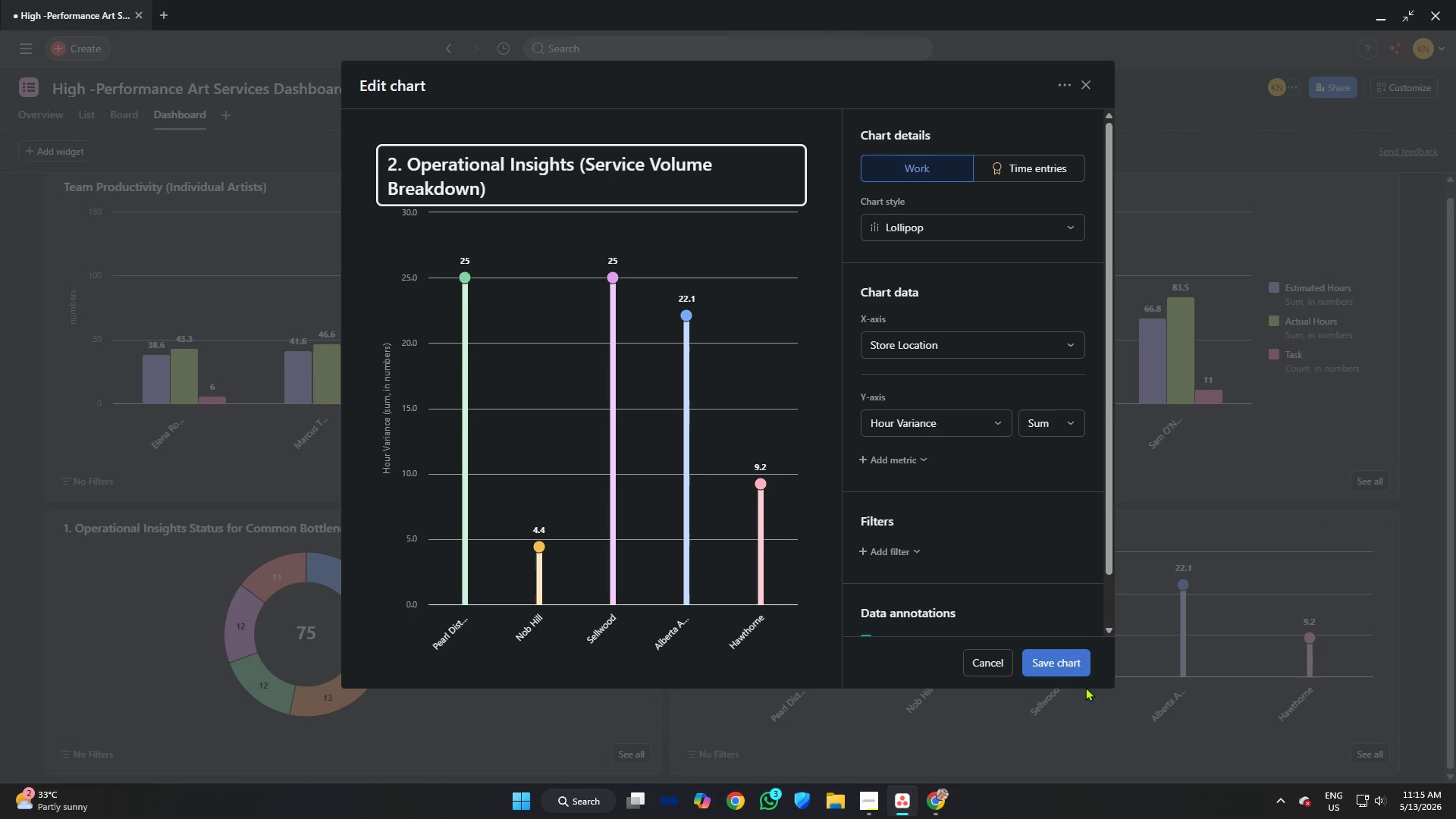 
left_click([1048, 659])
 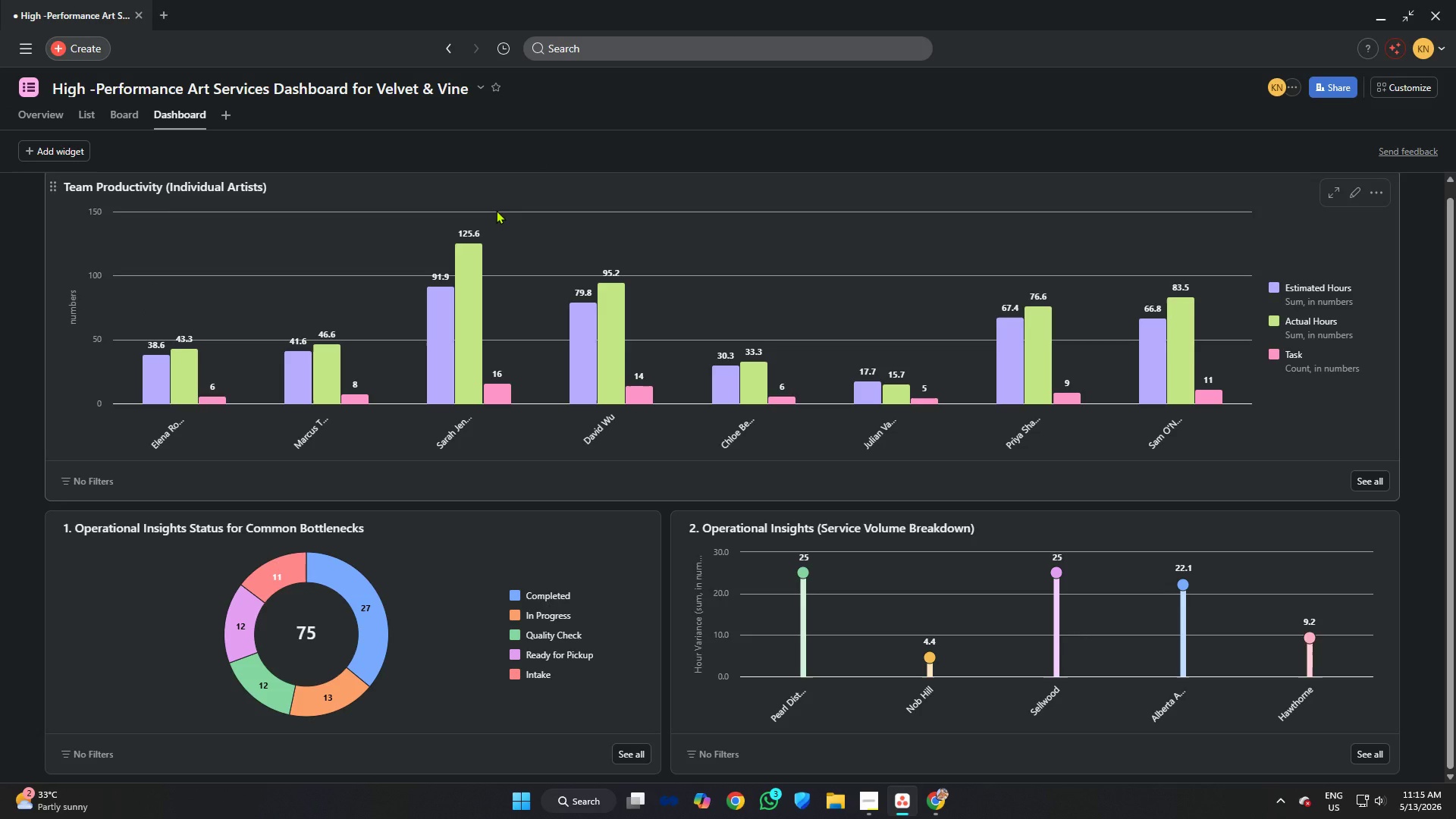 
wait(10.5)
 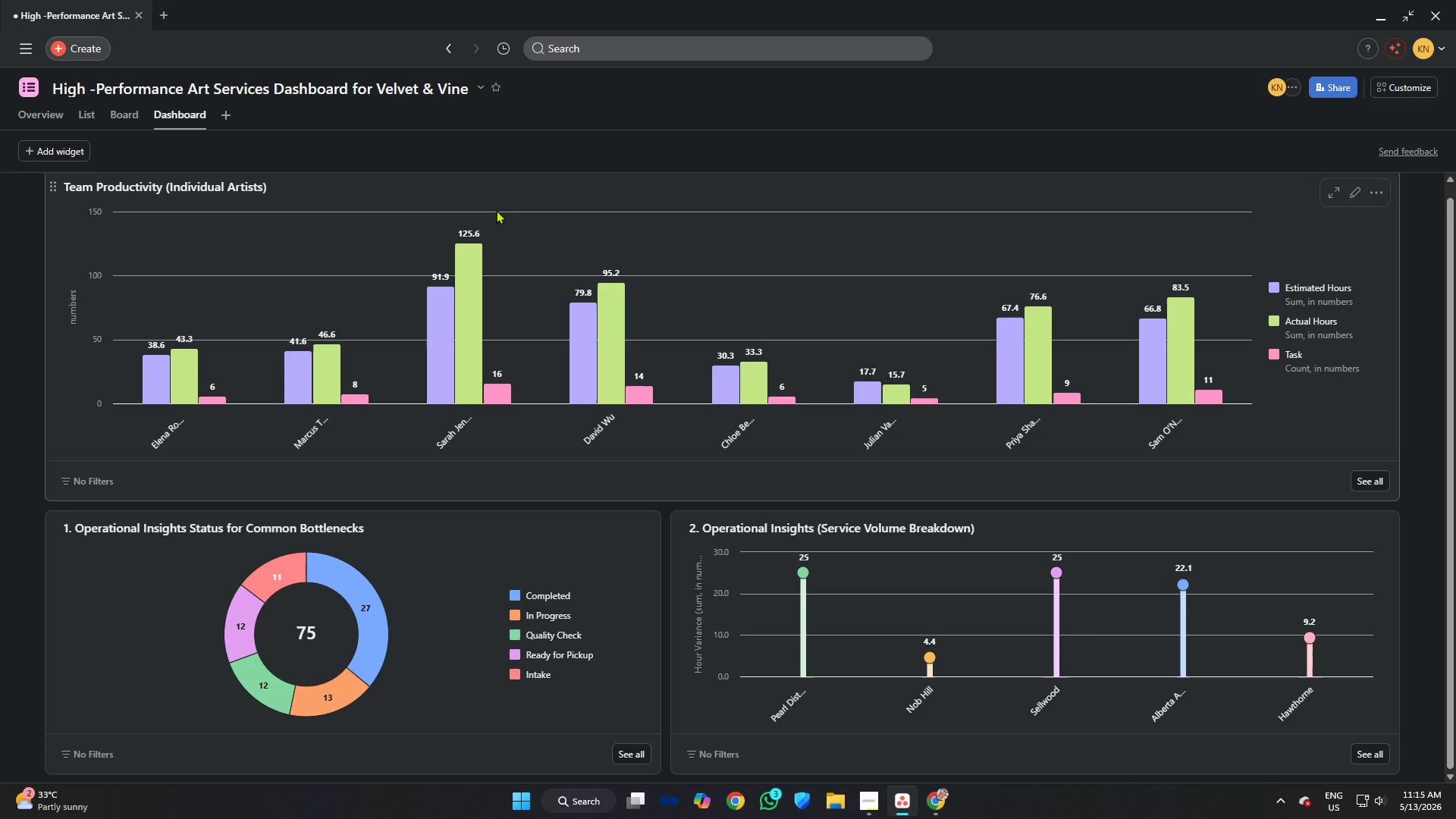 
left_click([122, 113])
 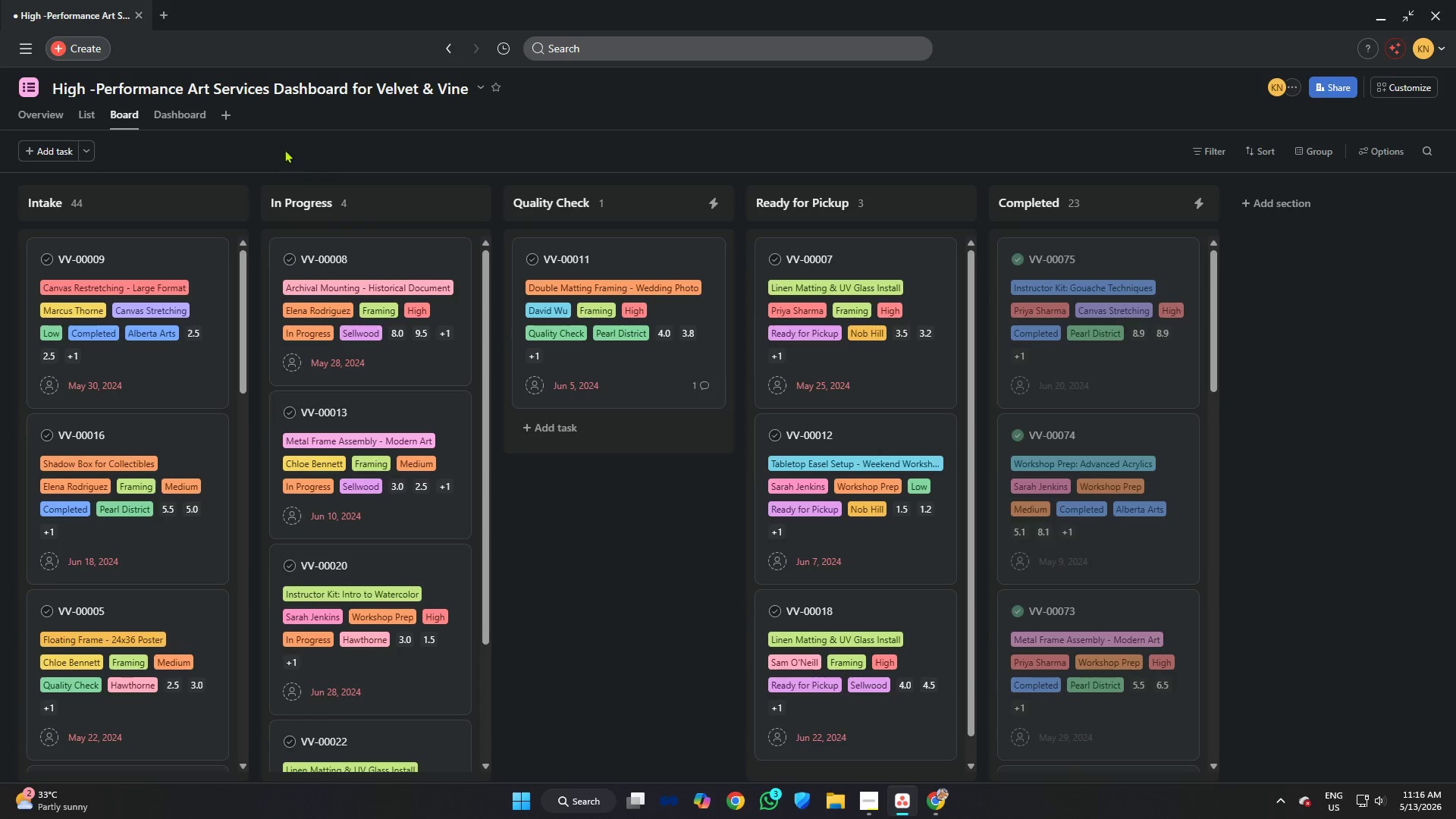 
left_click([185, 112])
 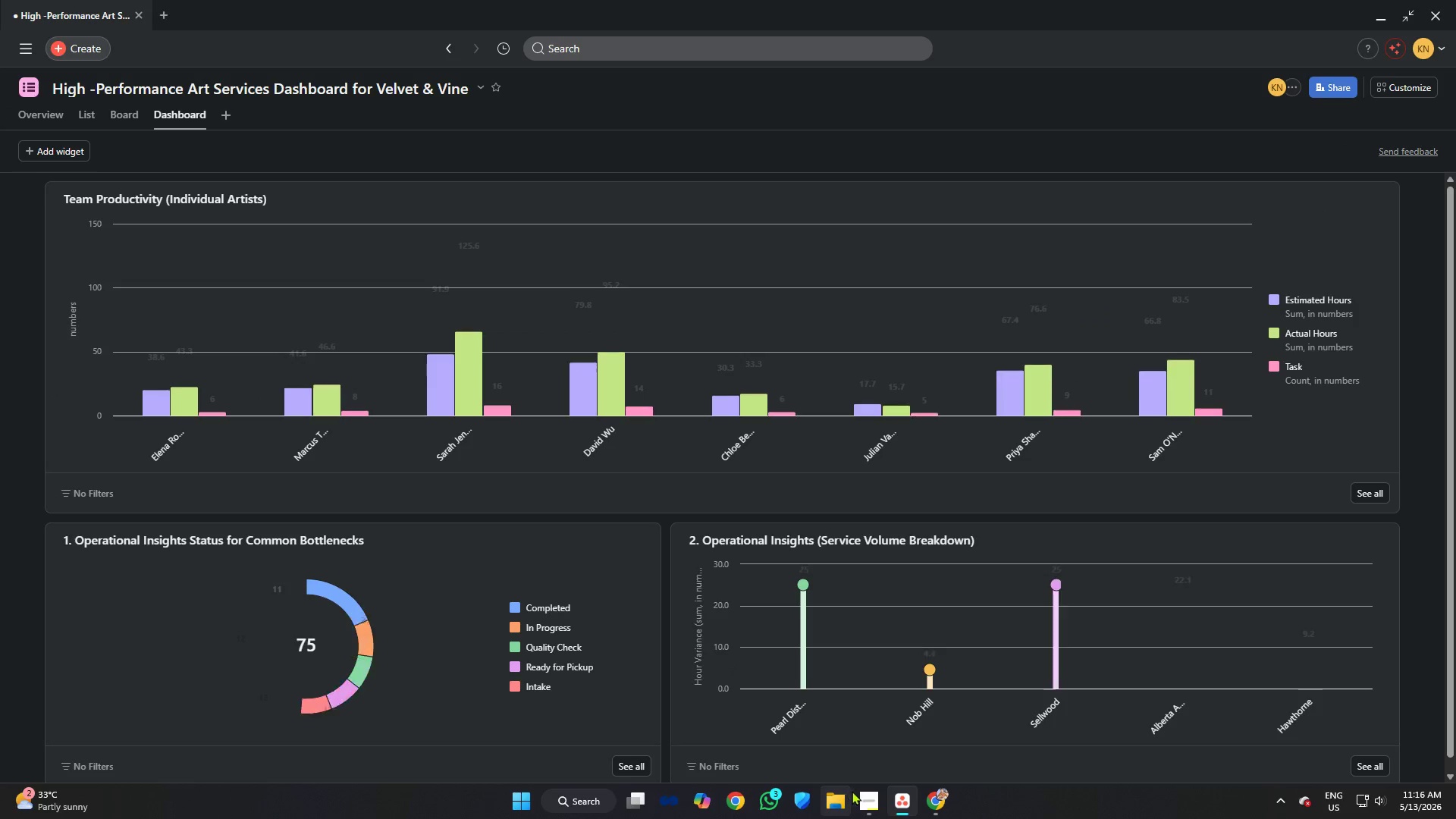 
left_click([869, 807])